 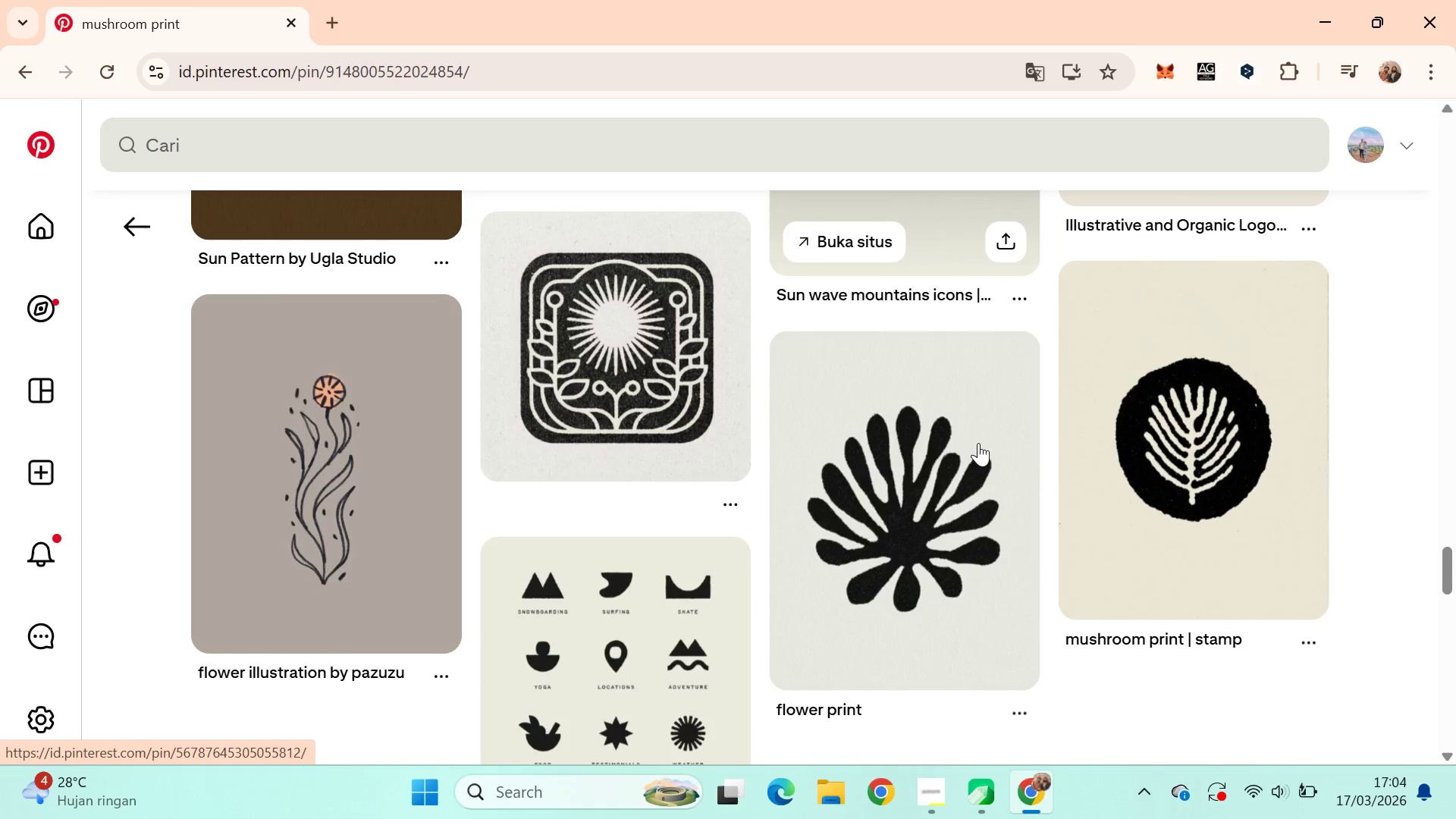 
scroll: coordinate [981, 441], scroll_direction: down, amount: 4.0
 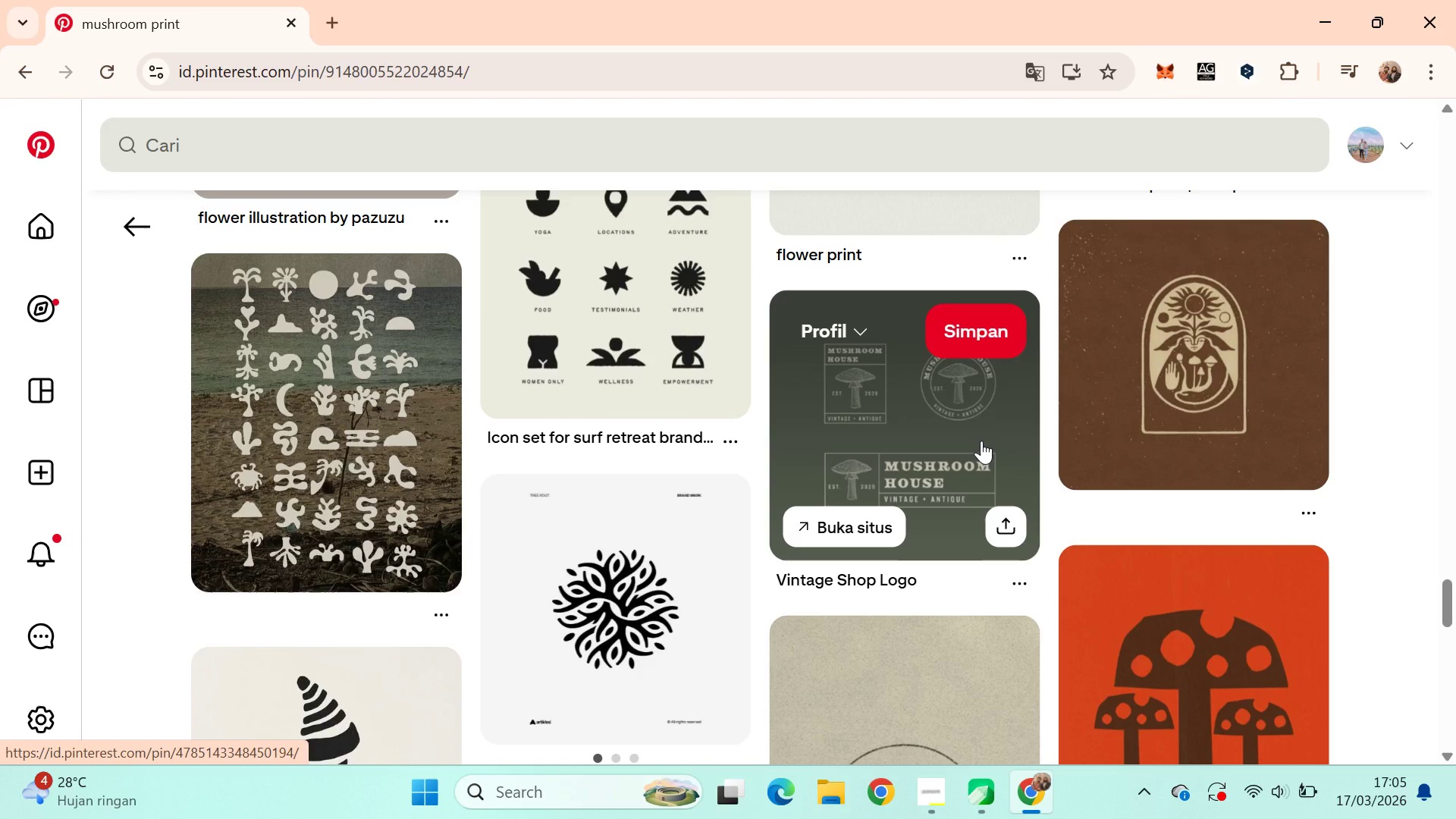 
scroll: coordinate [981, 441], scroll_direction: up, amount: 3.0
 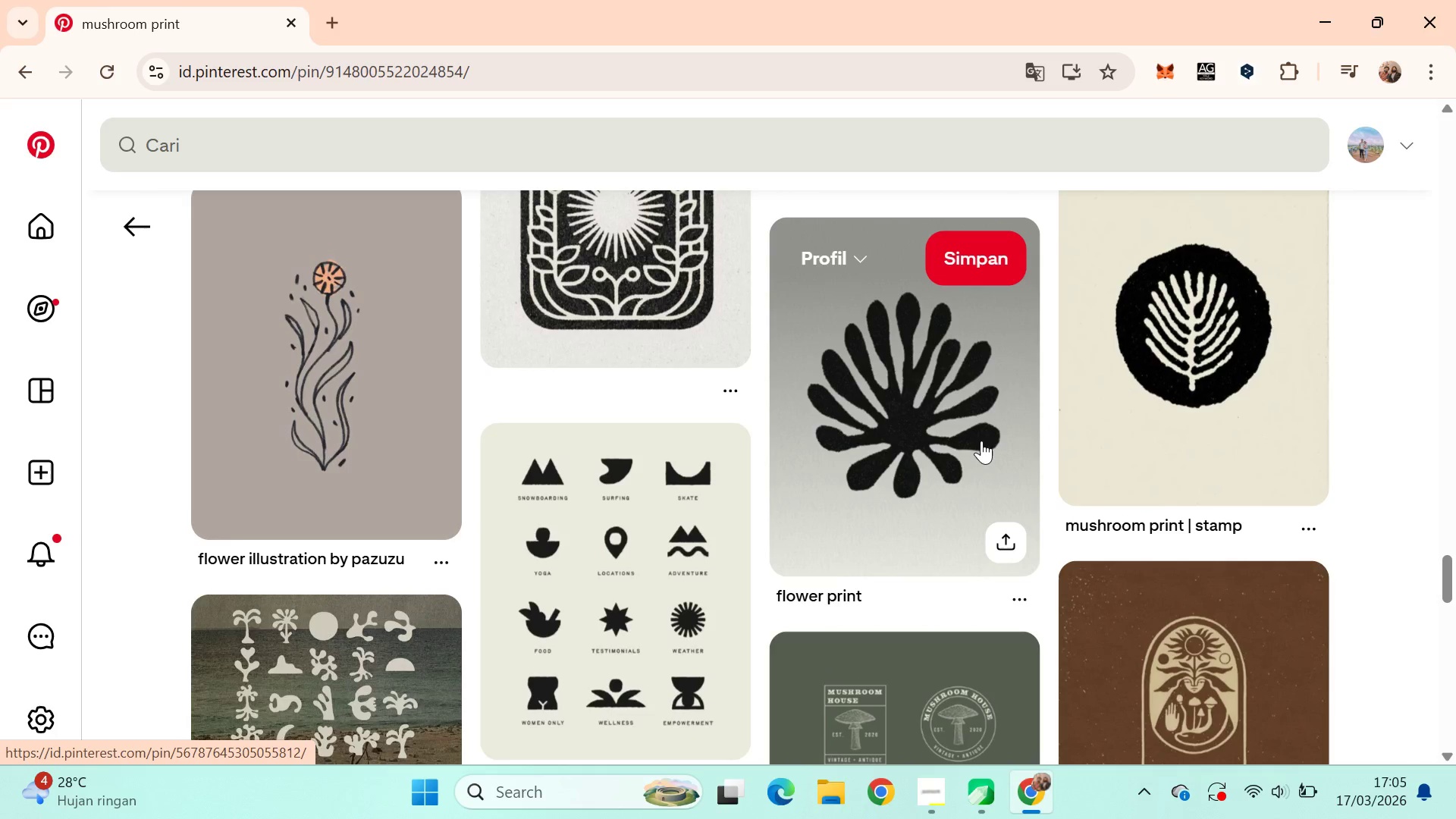 
scroll: coordinate [982, 438], scroll_direction: down, amount: 6.0
 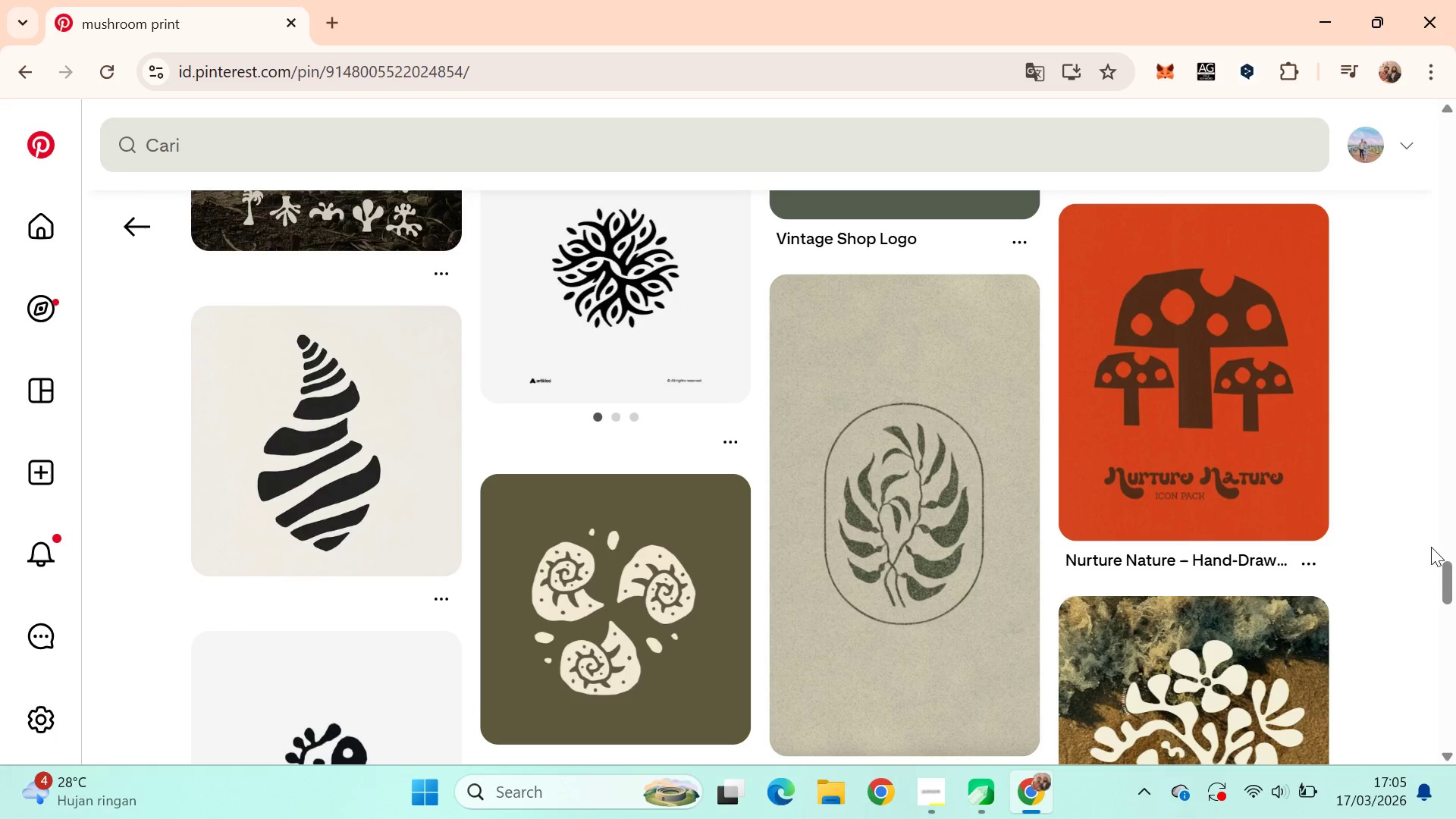 
left_click_drag(start_coordinate=[1453, 574], to_coordinate=[1448, 780])
 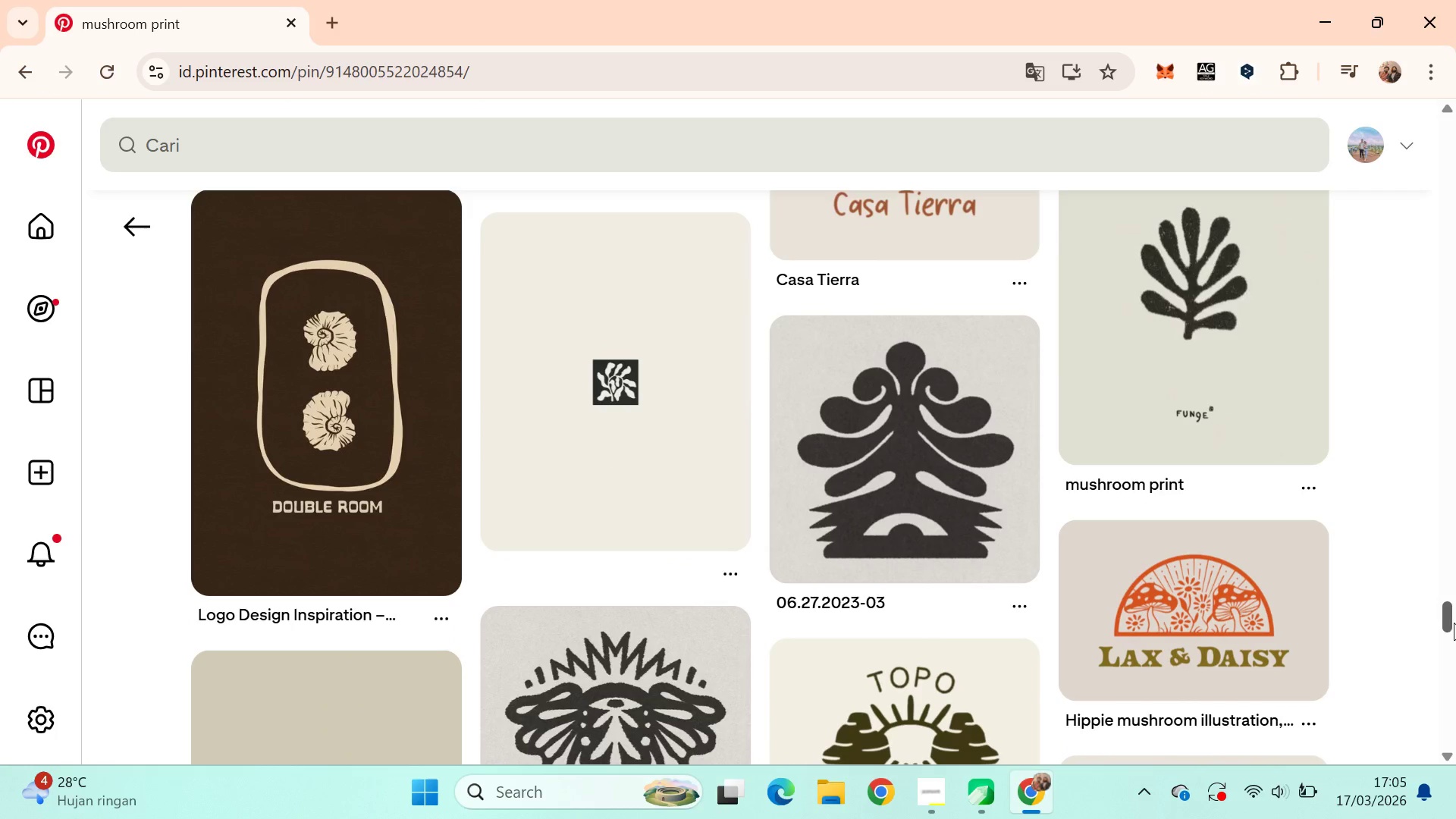 
left_click_drag(start_coordinate=[1453, 623], to_coordinate=[1455, 642])
 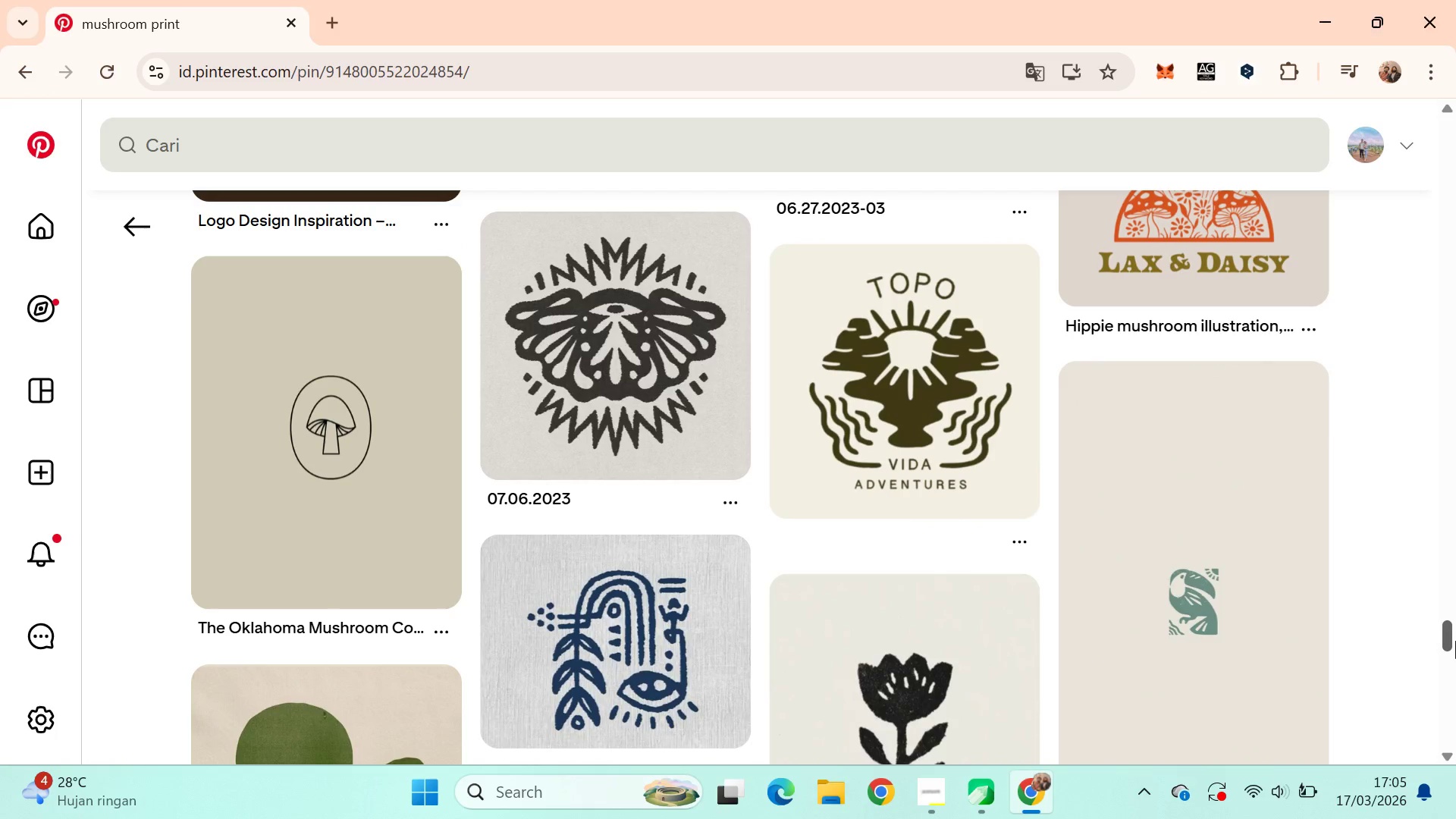 
key(Alt+Tab)